 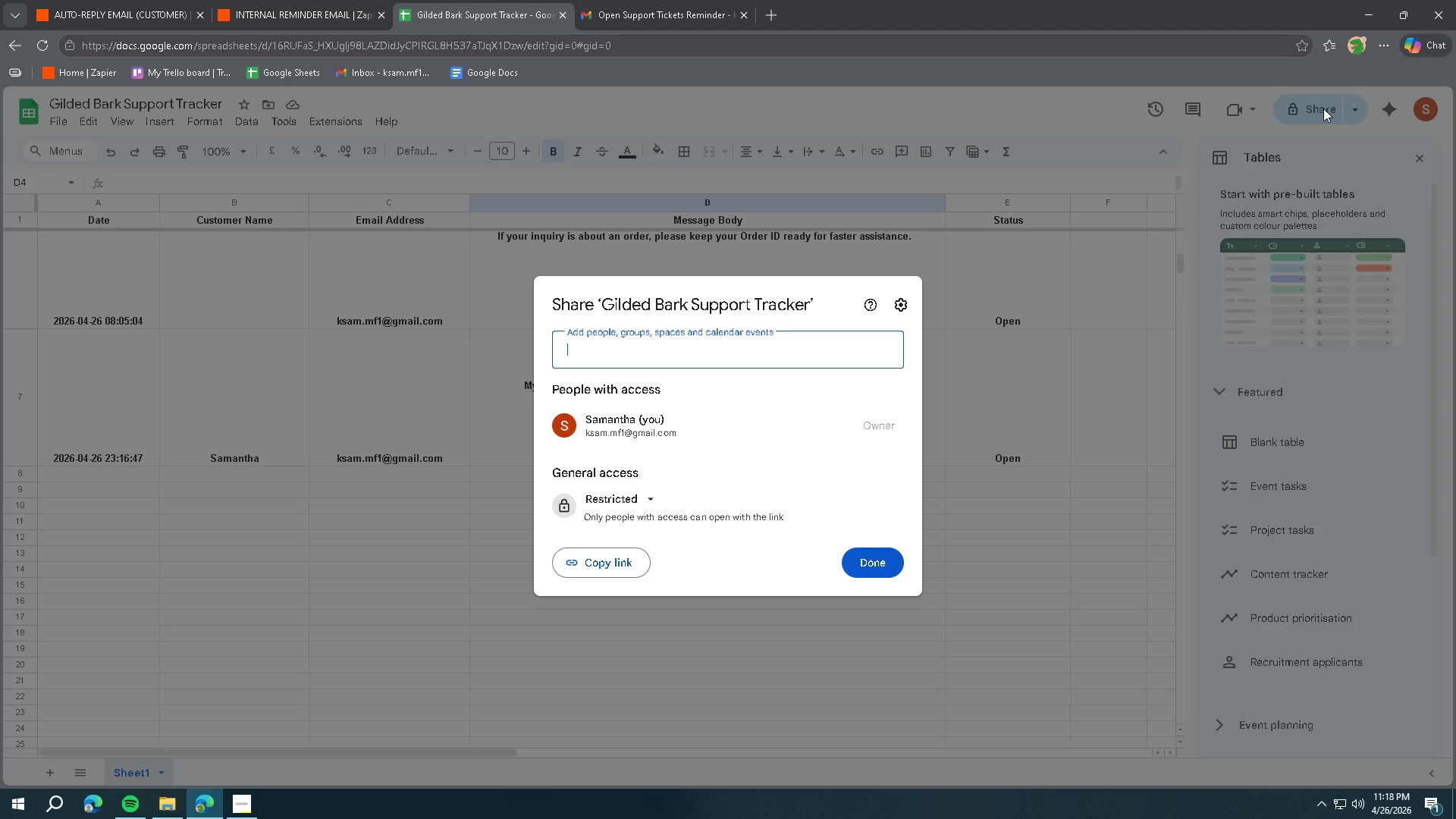 
left_click([638, 498])
 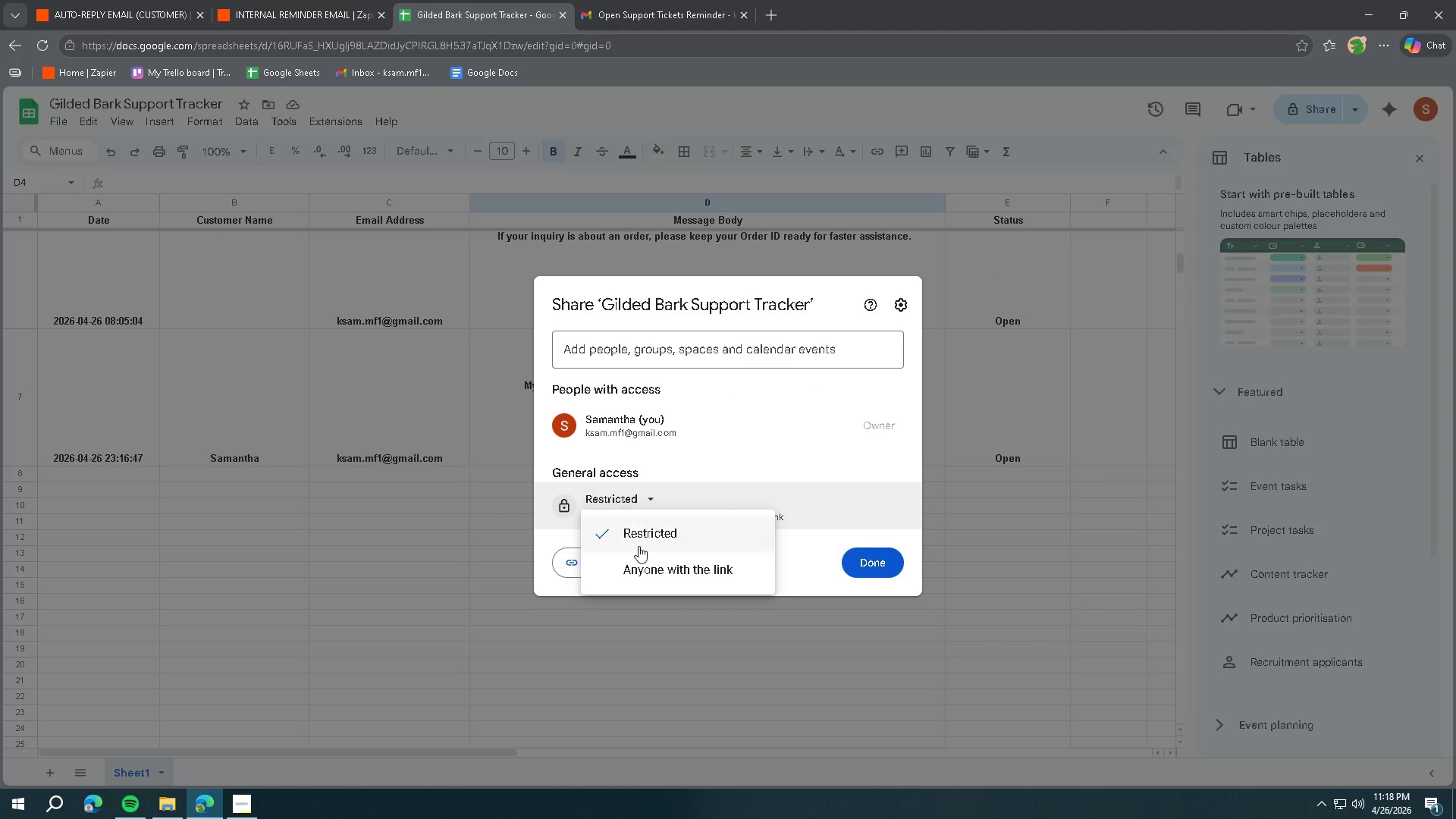 
left_click([639, 577])
 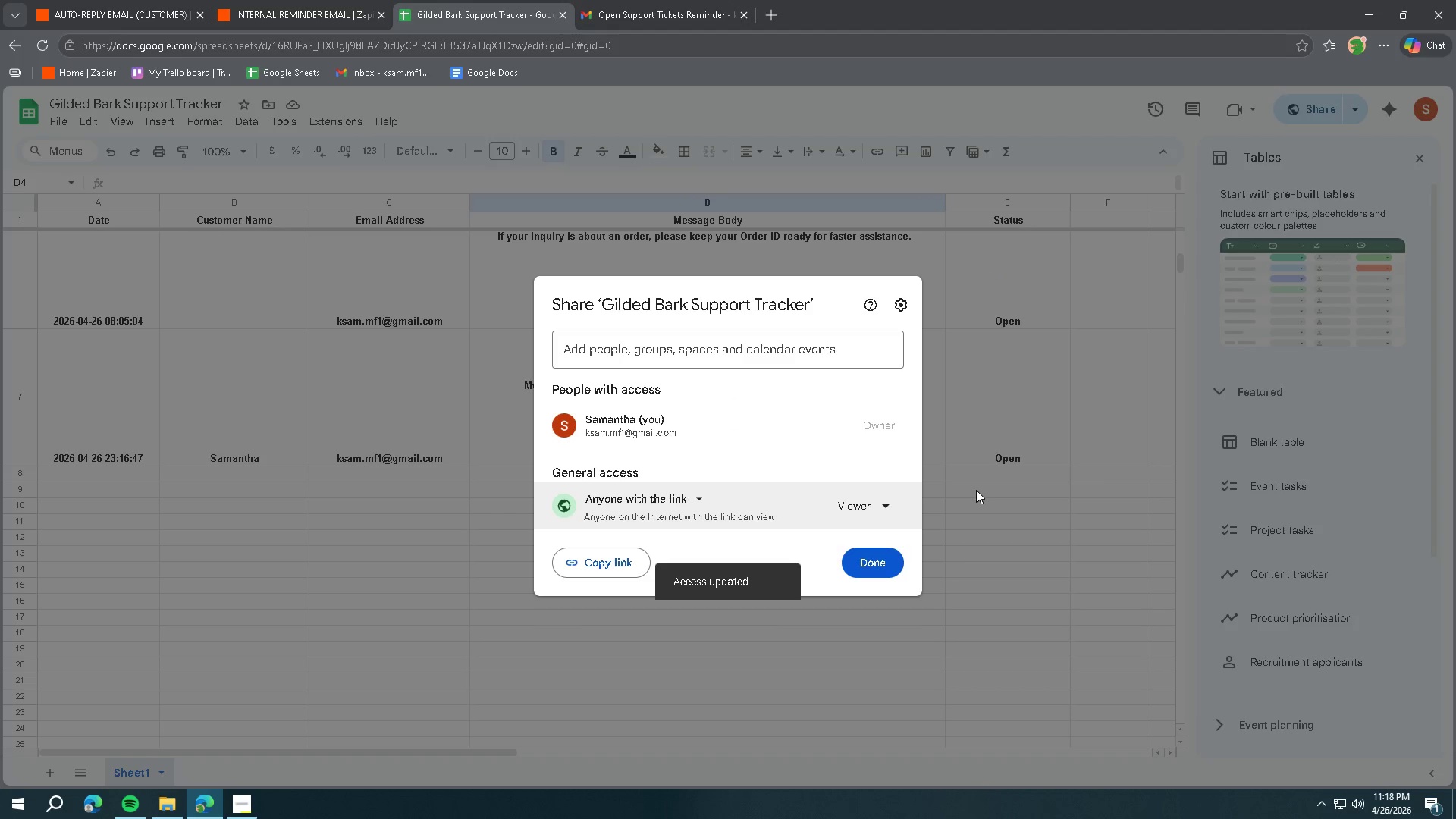 
left_click([882, 559])
 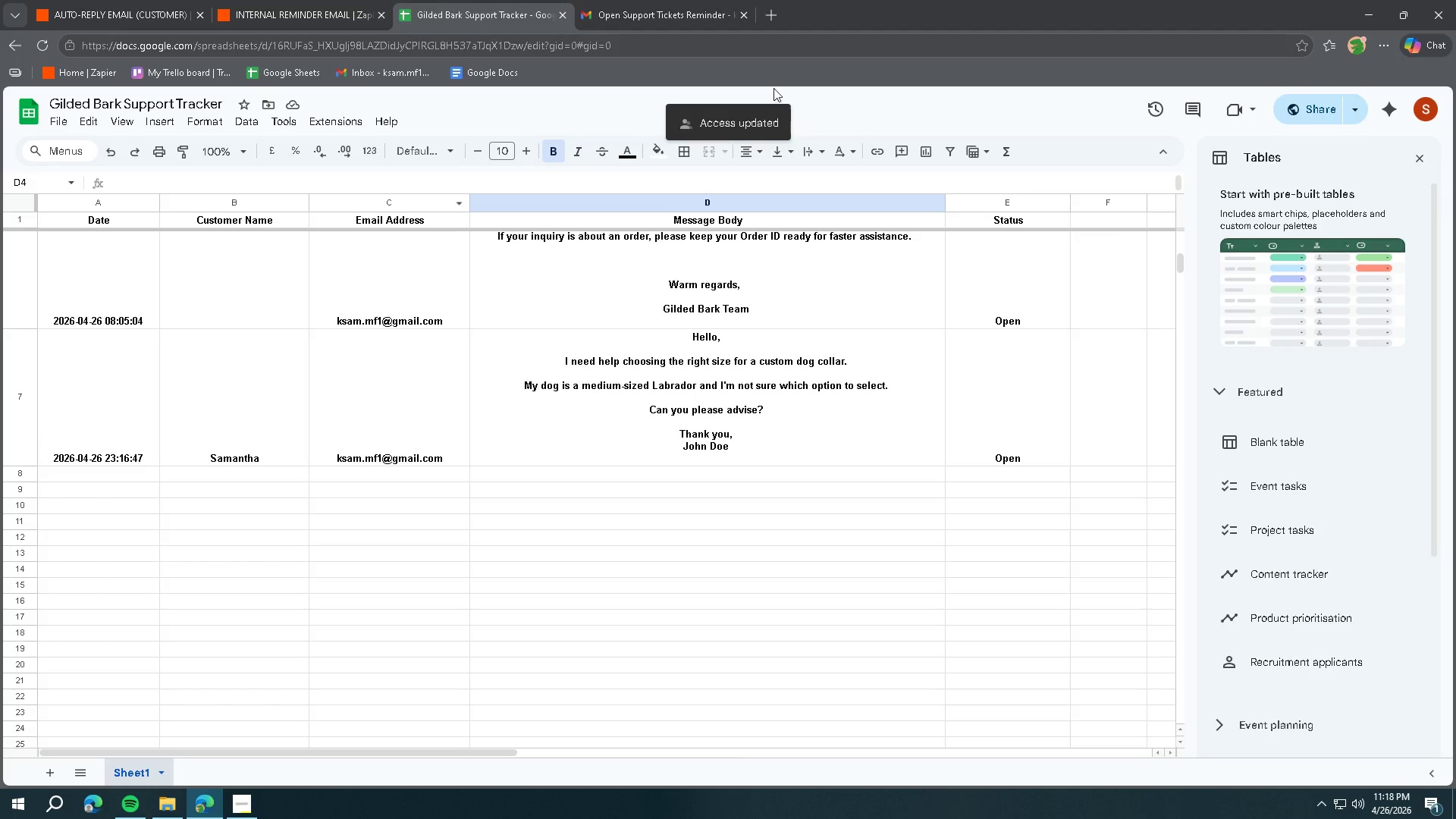 
left_click_drag(start_coordinate=[782, 20], to_coordinate=[783, 16])
 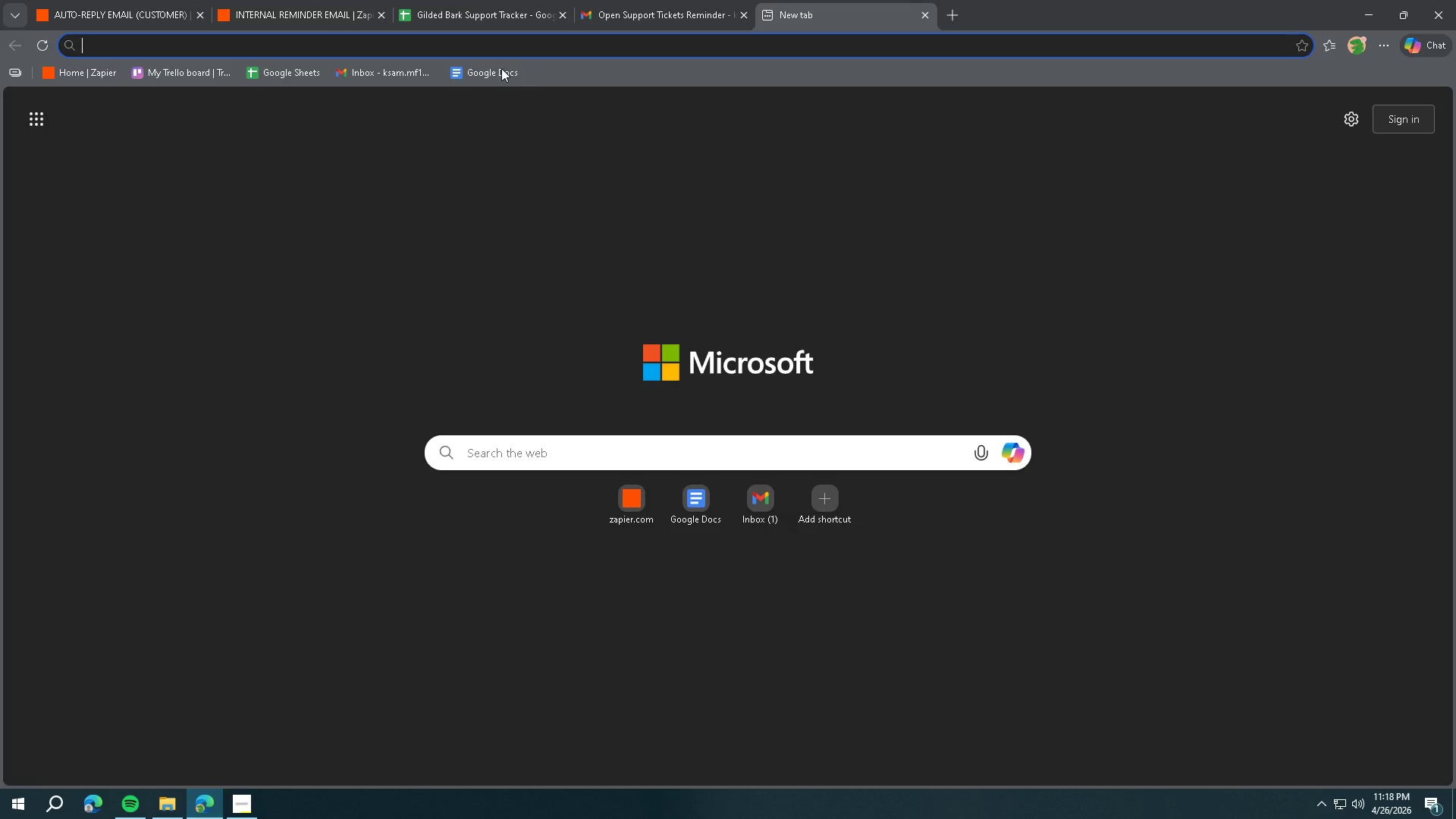 
double_click([501, 68])
 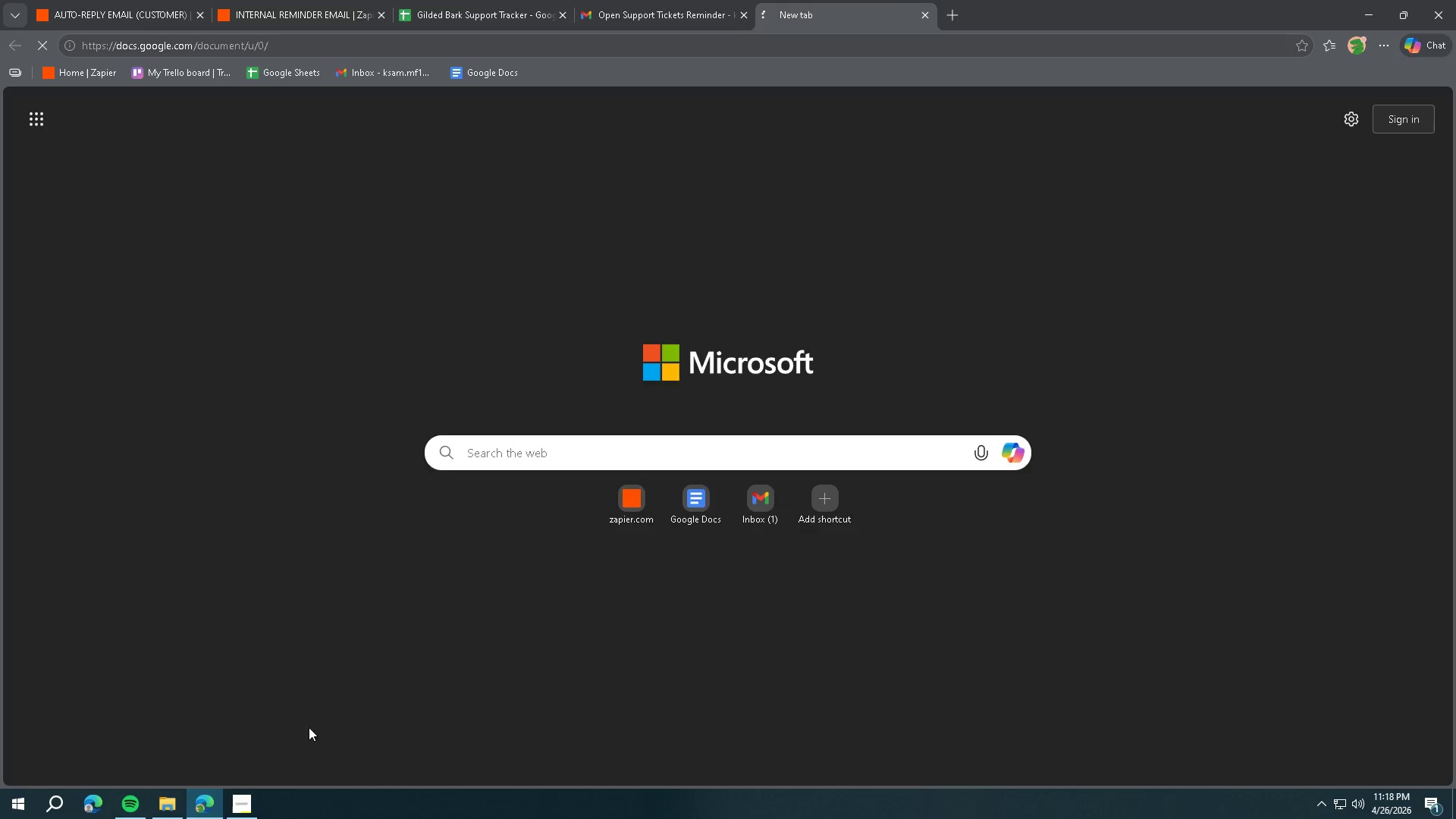 
left_click([250, 805])